 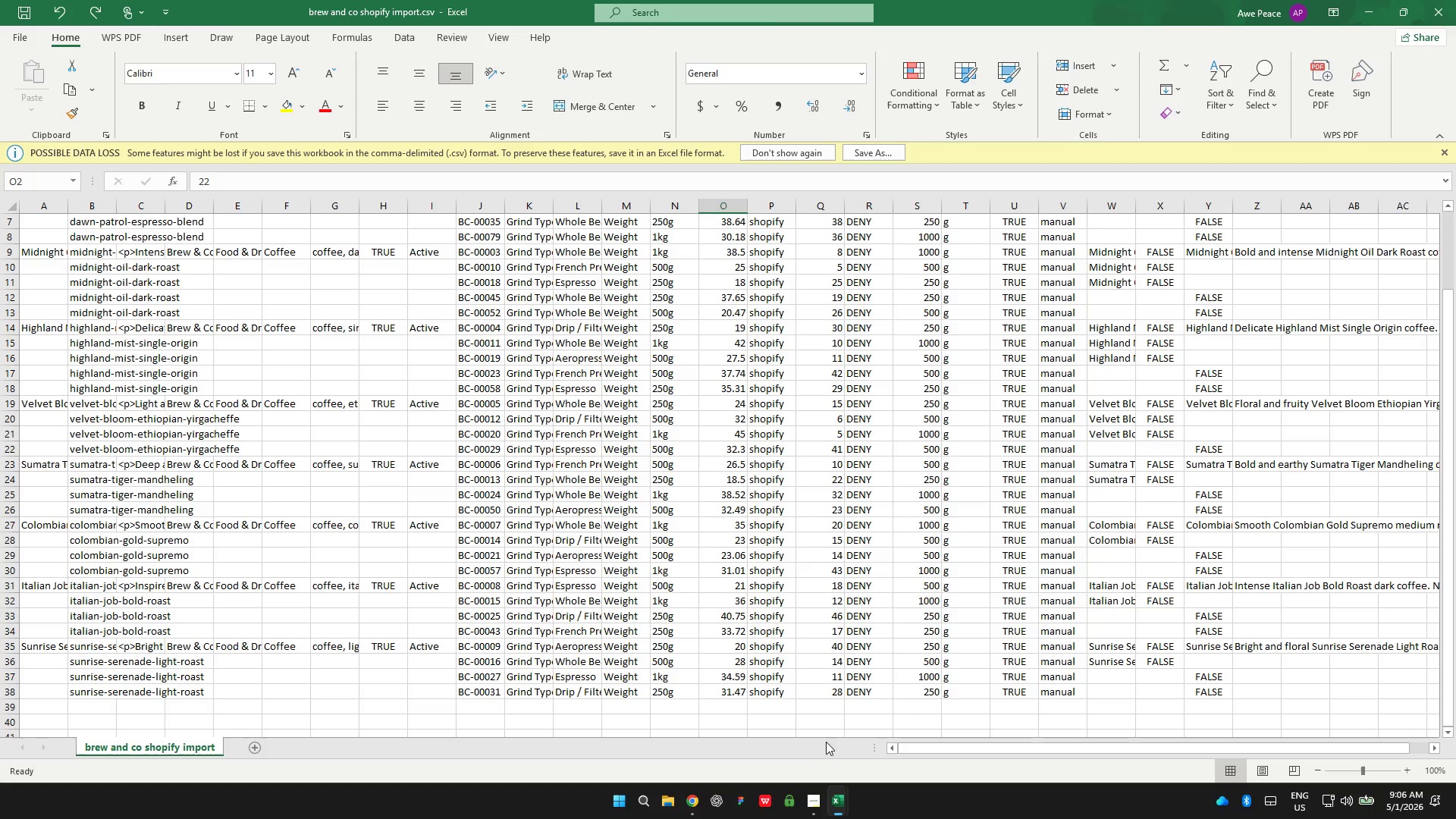 
scroll: coordinate [1081, 494], scroll_direction: up, amount: 9.0
 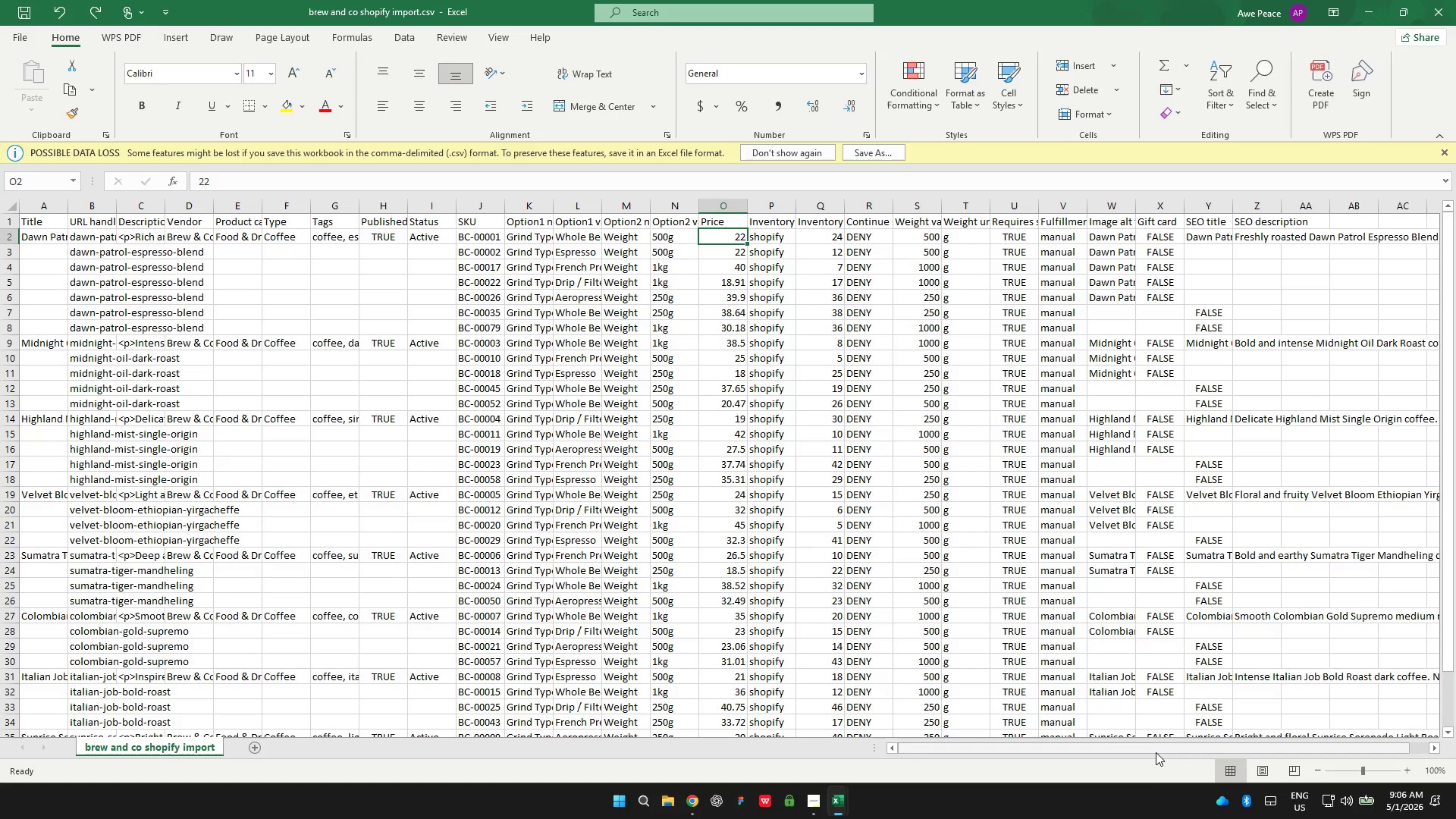 
left_click_drag(start_coordinate=[1157, 748], to_coordinate=[1066, 726])
 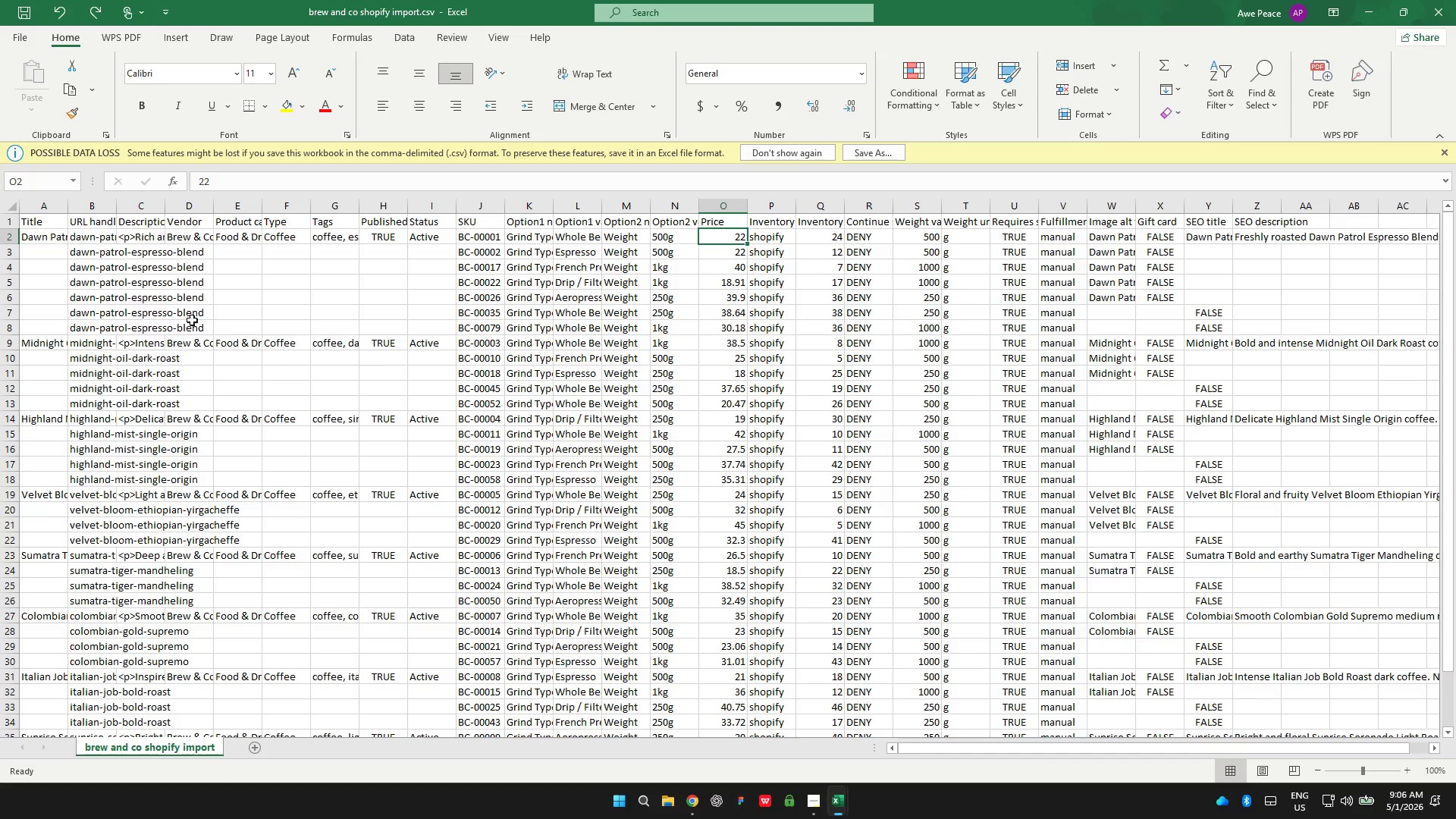 
scroll: coordinate [171, 371], scroll_direction: down, amount: 5.0
 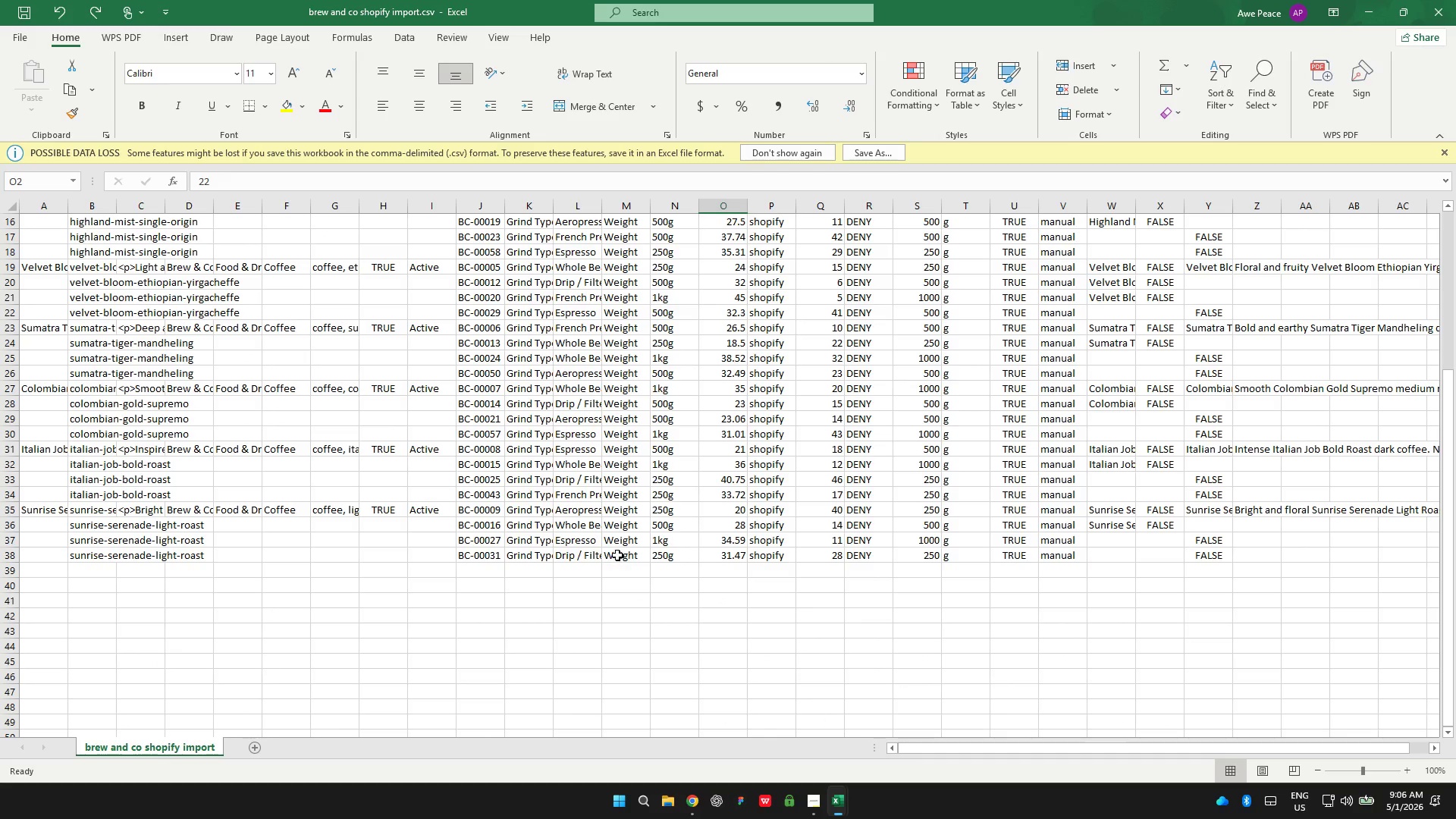 
left_click([617, 553])
 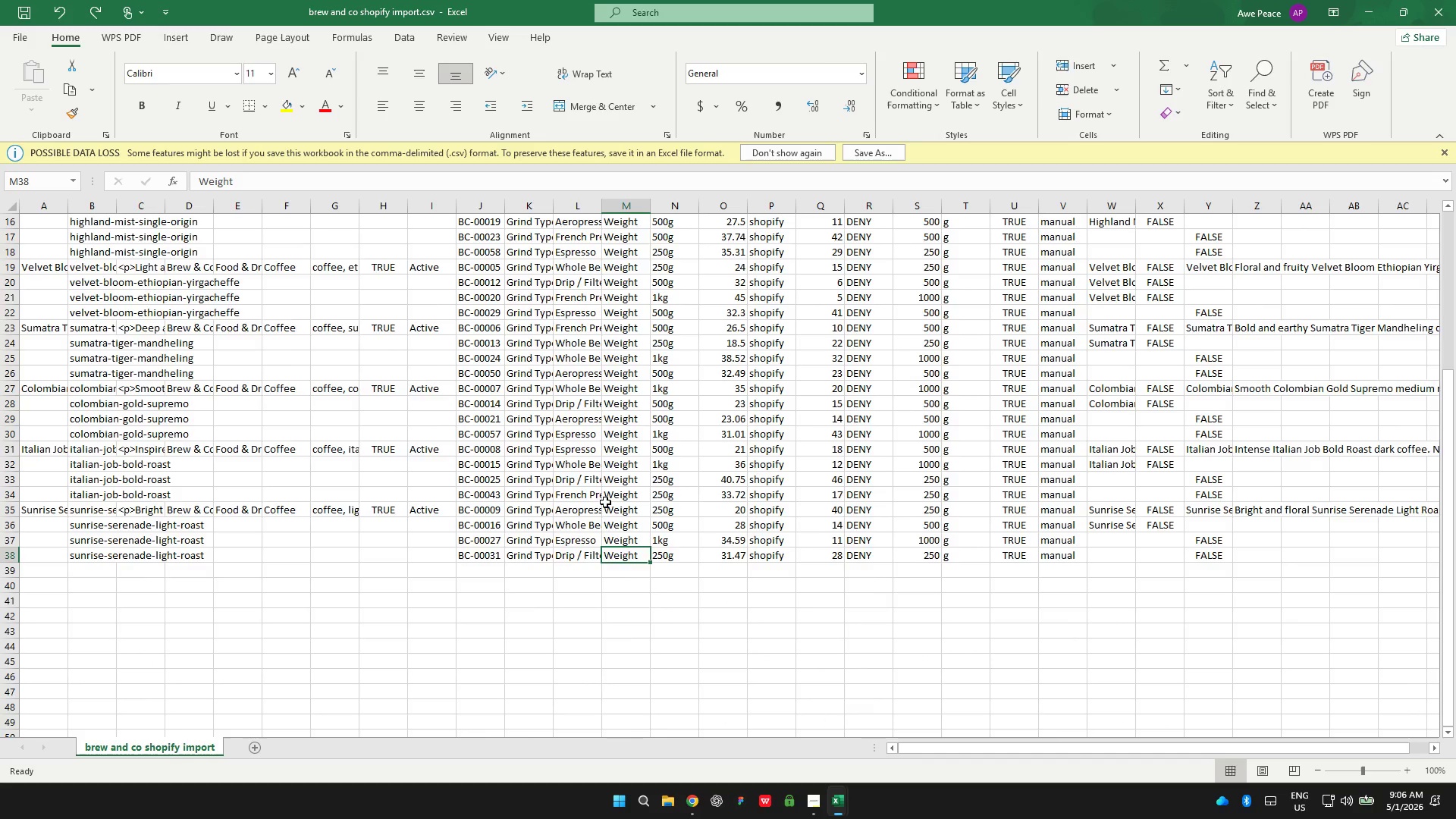 
scroll: coordinate [603, 495], scroll_direction: up, amount: 9.0
 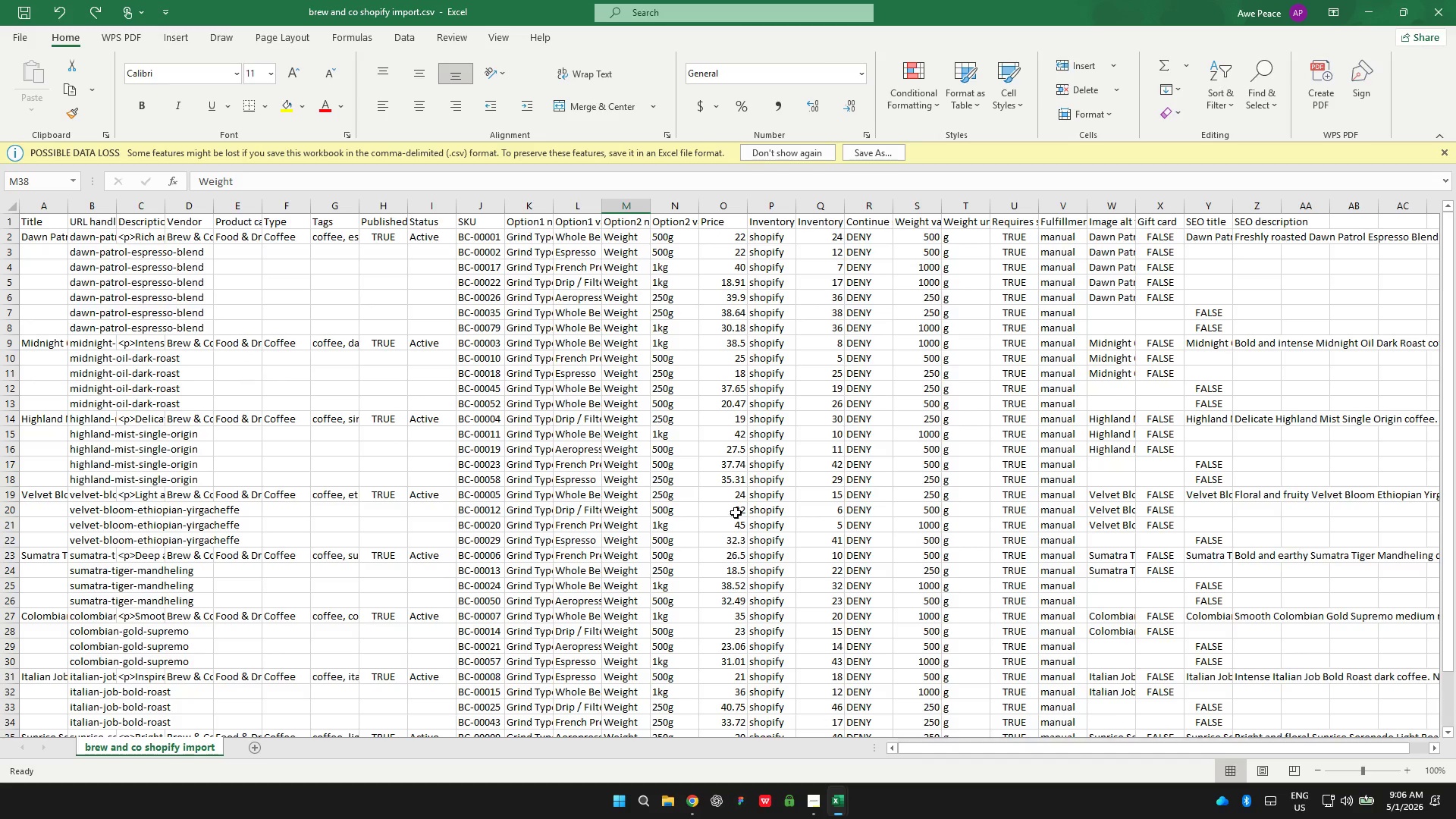 
wait(5.1)
 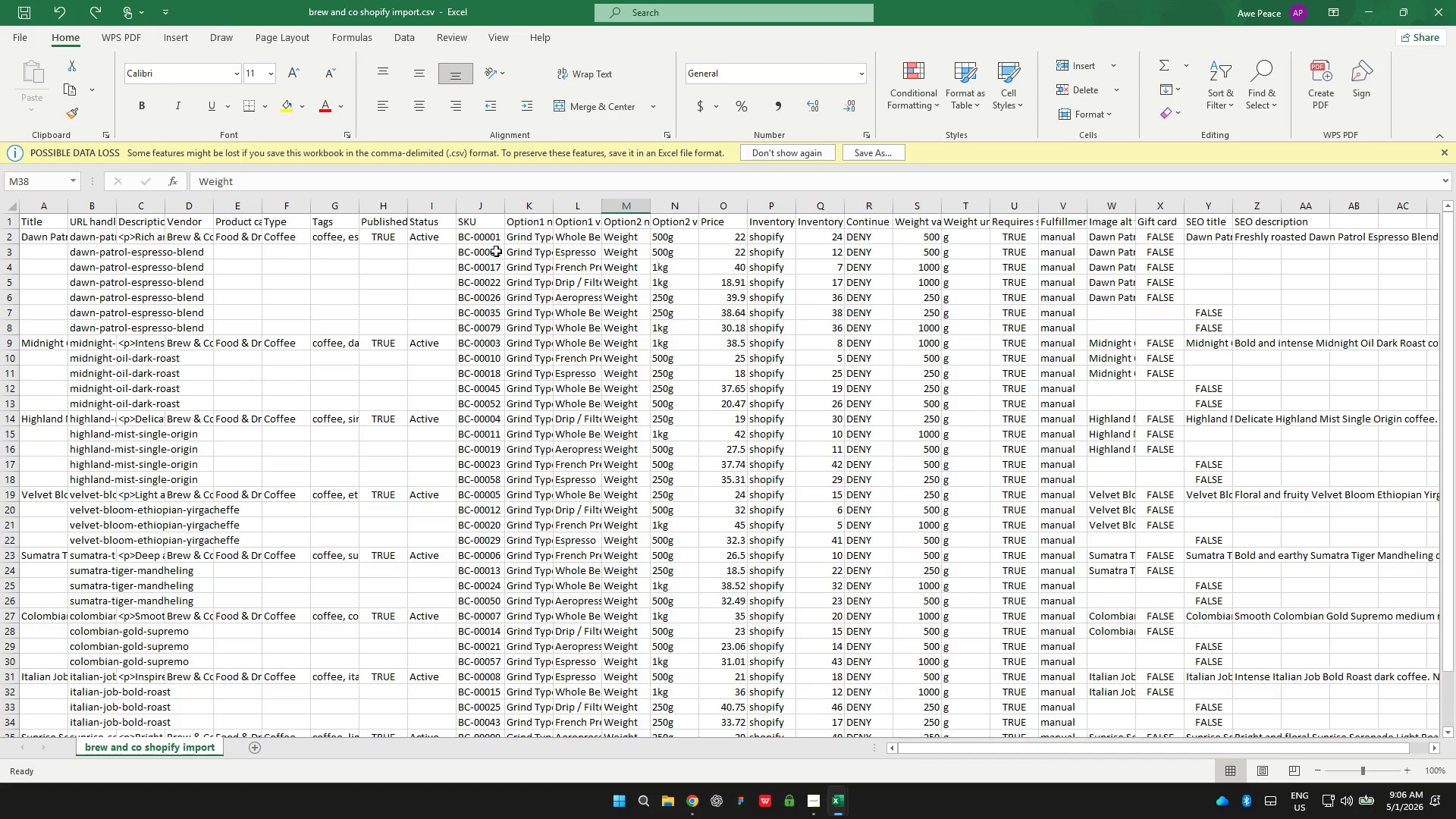 
hold_key(key=ControlLeft, duration=1.62)
 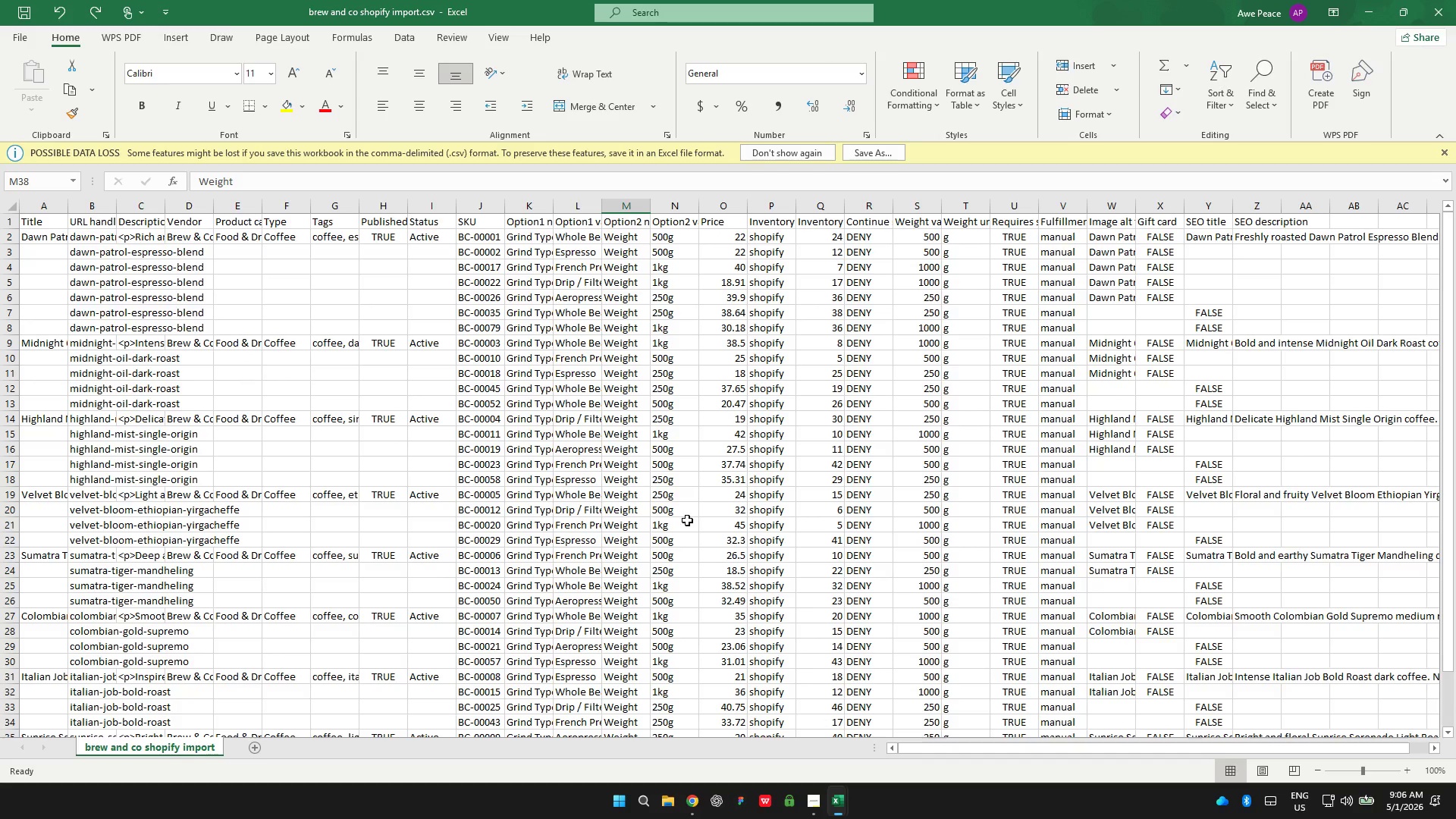 
hold_key(key=ShiftLeft, duration=1.25)
 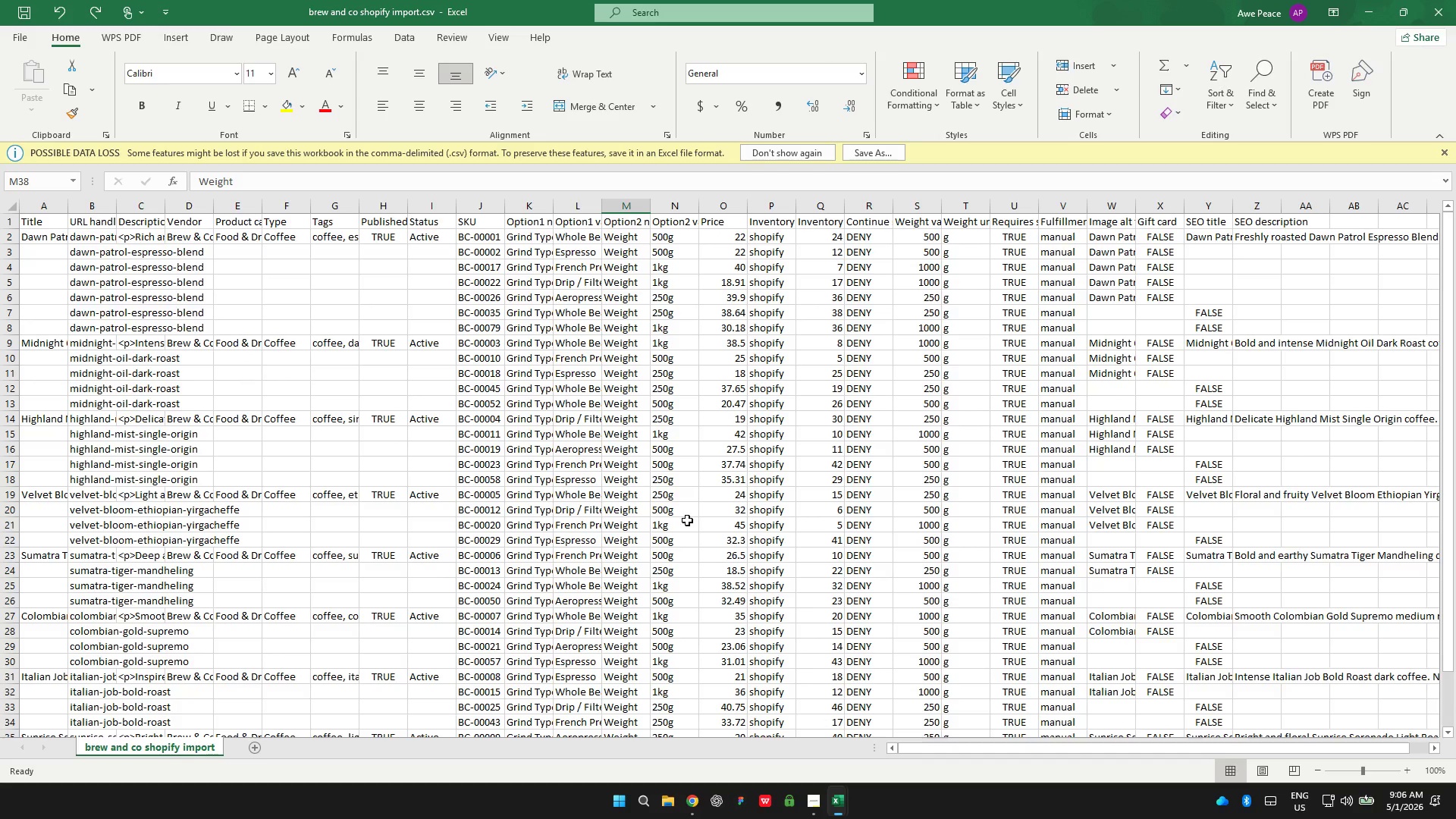 
hold_key(key=S, duration=0.44)
 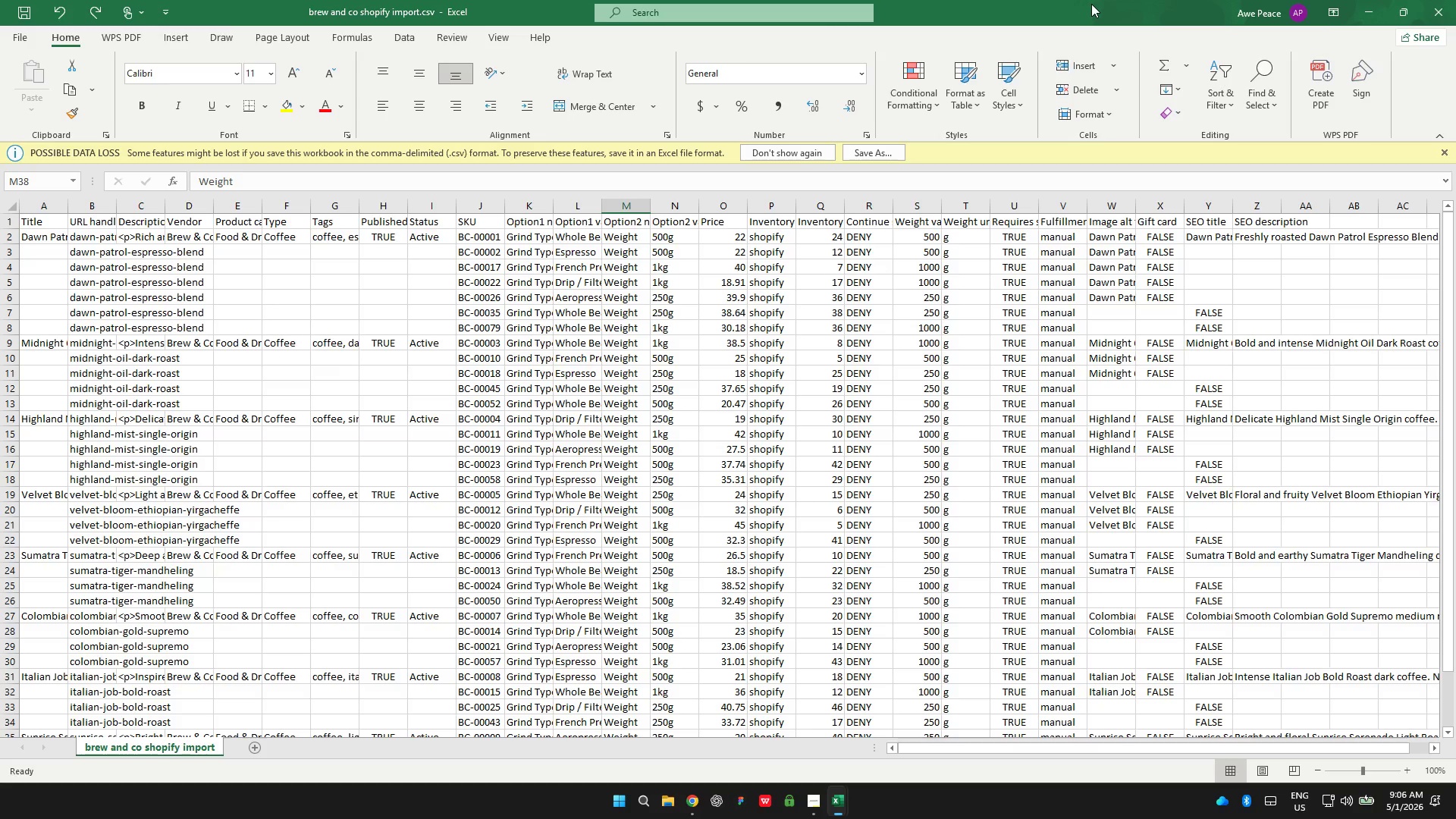 
left_click([1370, 15])